 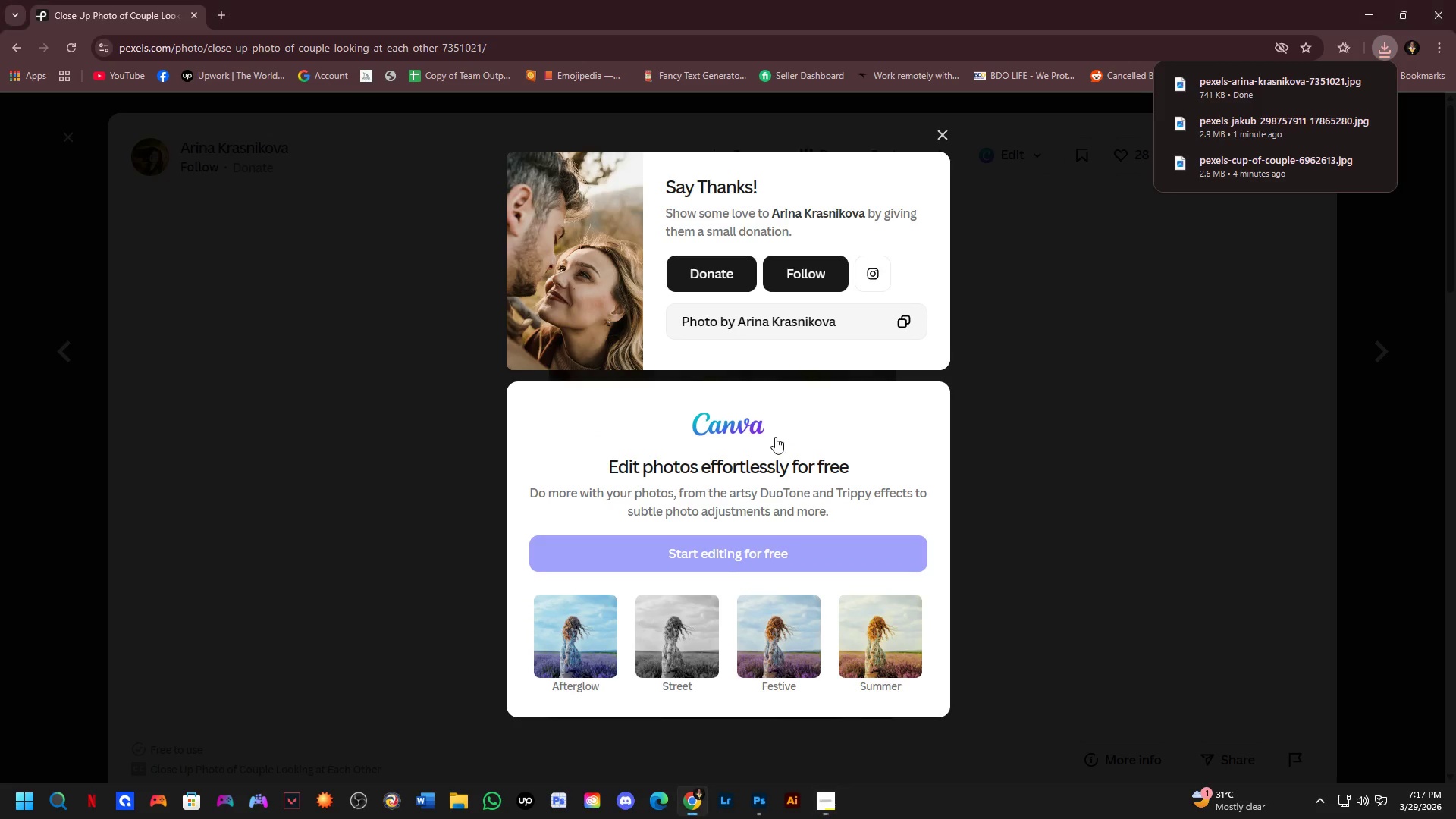 
scroll: coordinate [920, 450], scroll_direction: down, amount: 11.0
 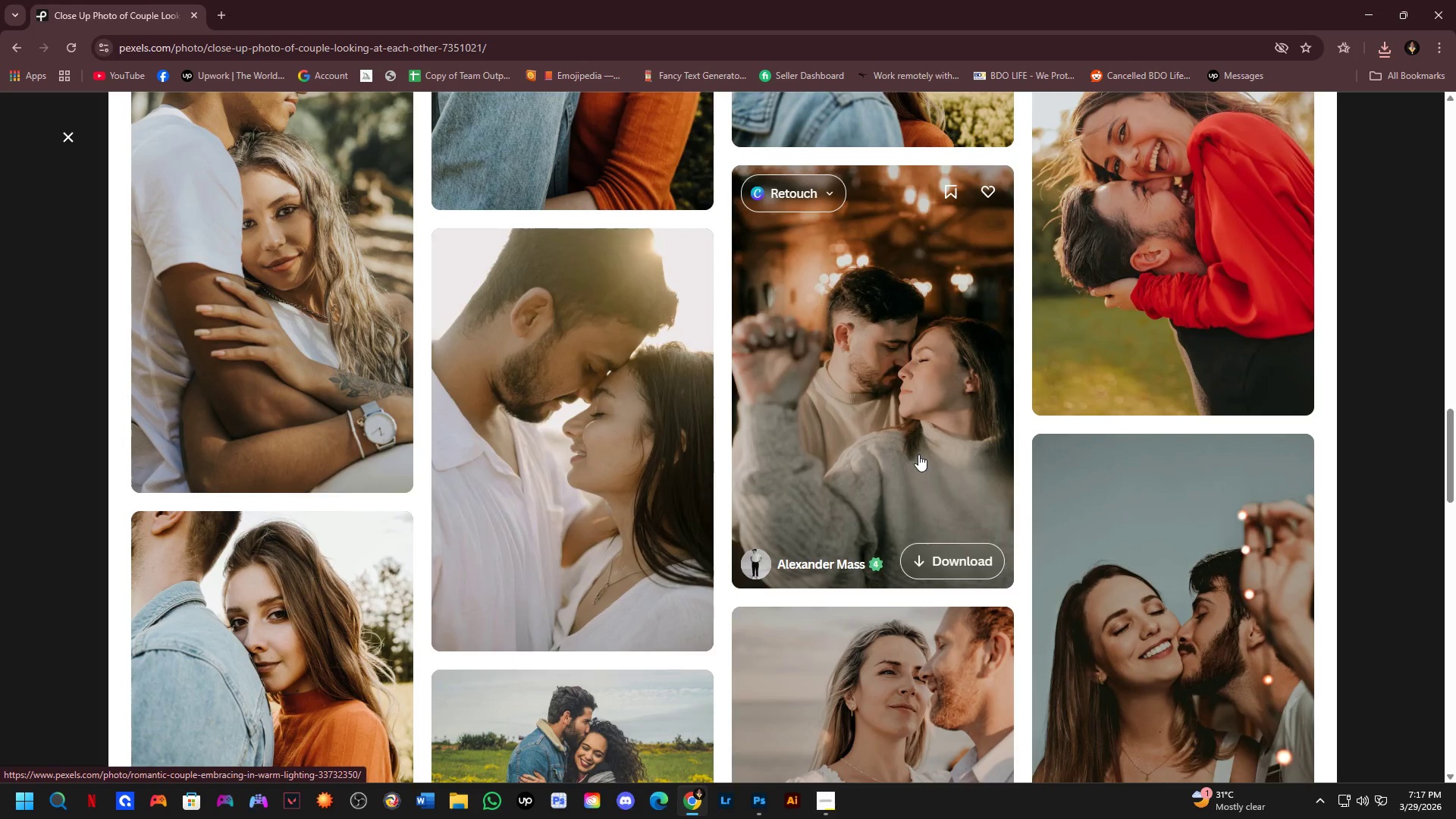 
scroll: coordinate [949, 414], scroll_direction: down, amount: 9.0
 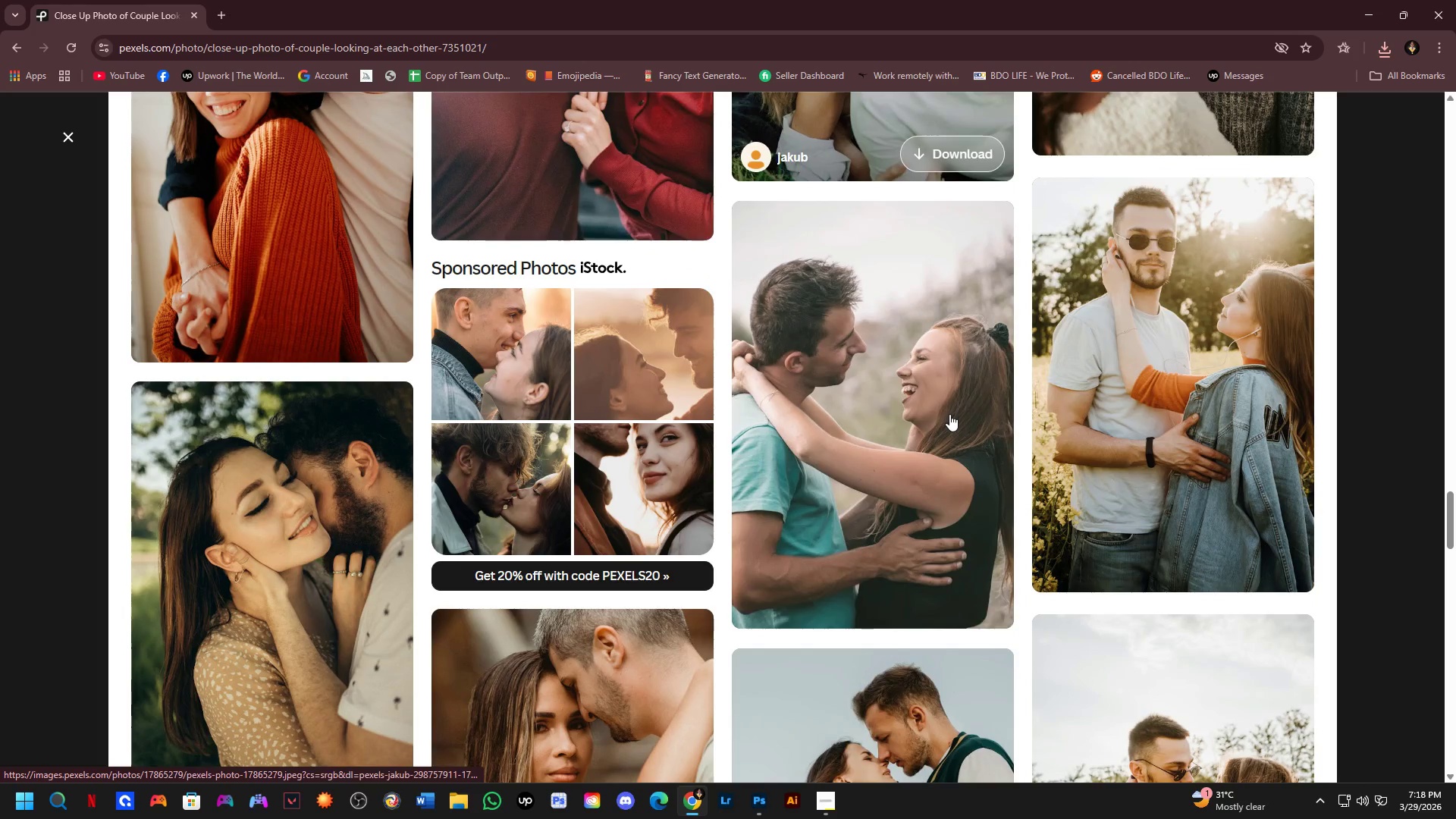 
scroll: coordinate [695, 491], scroll_direction: down, amount: 11.0
 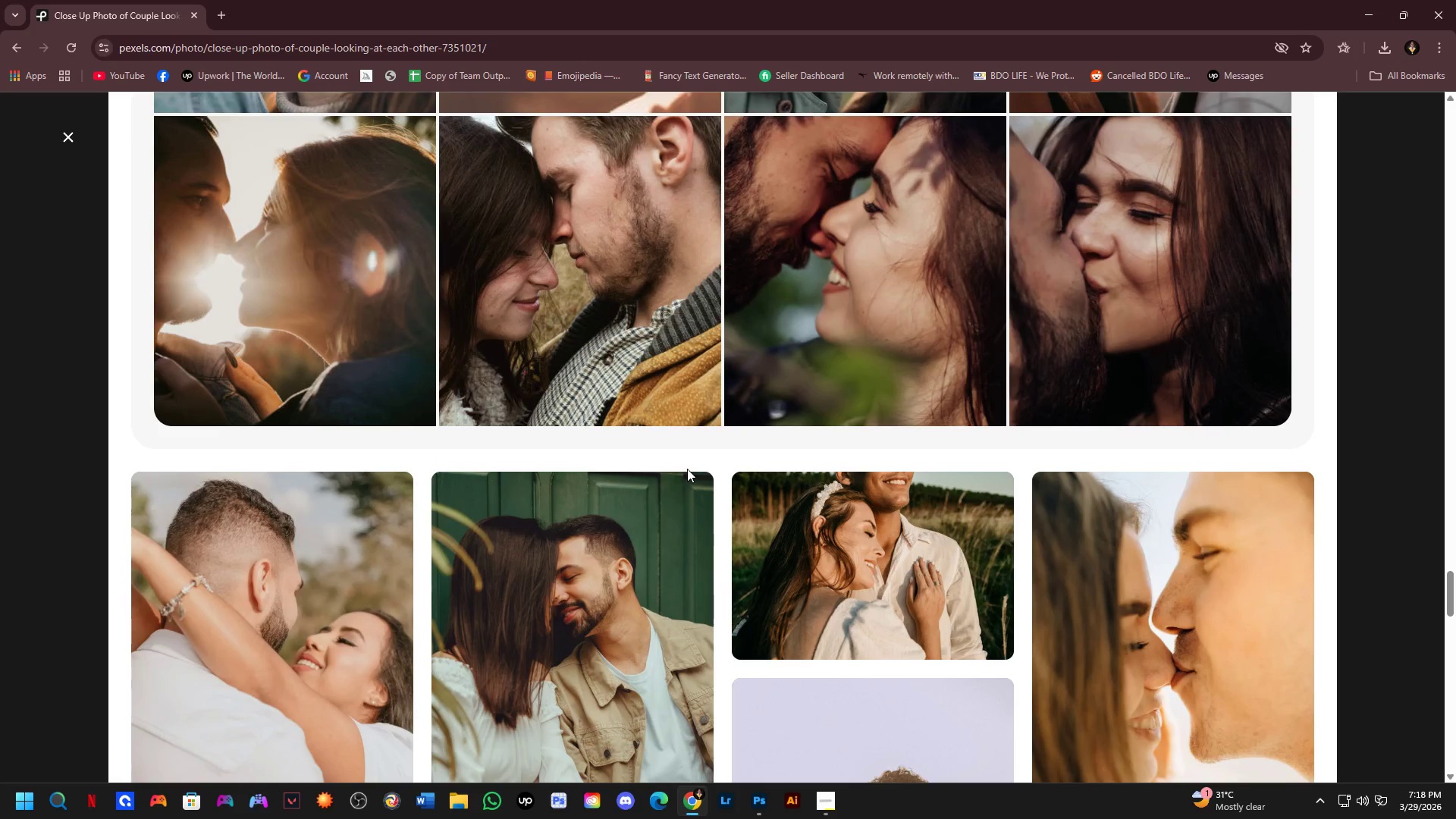 
wait(45.09)
 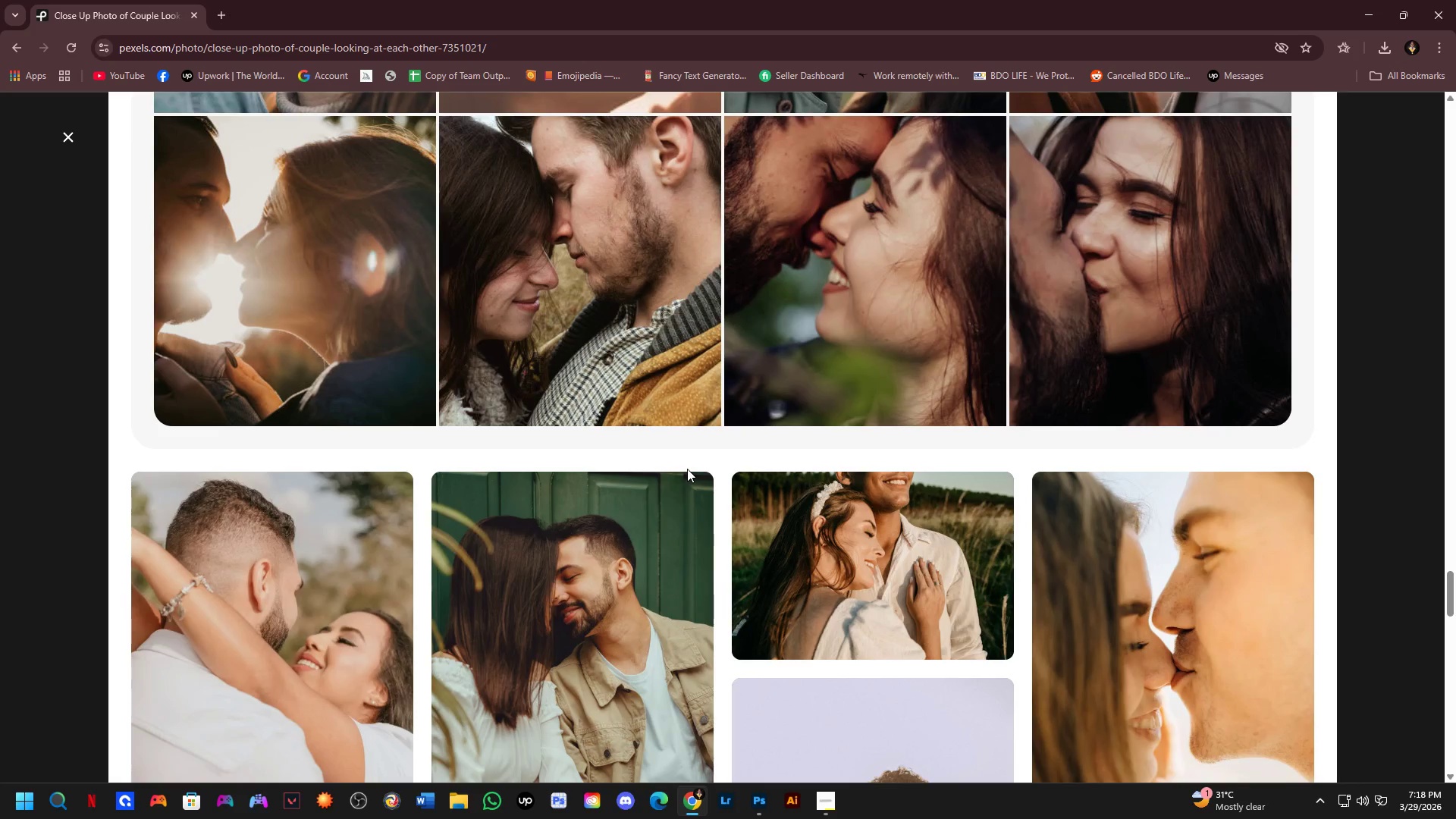 
key(Alt+AltLeft)
 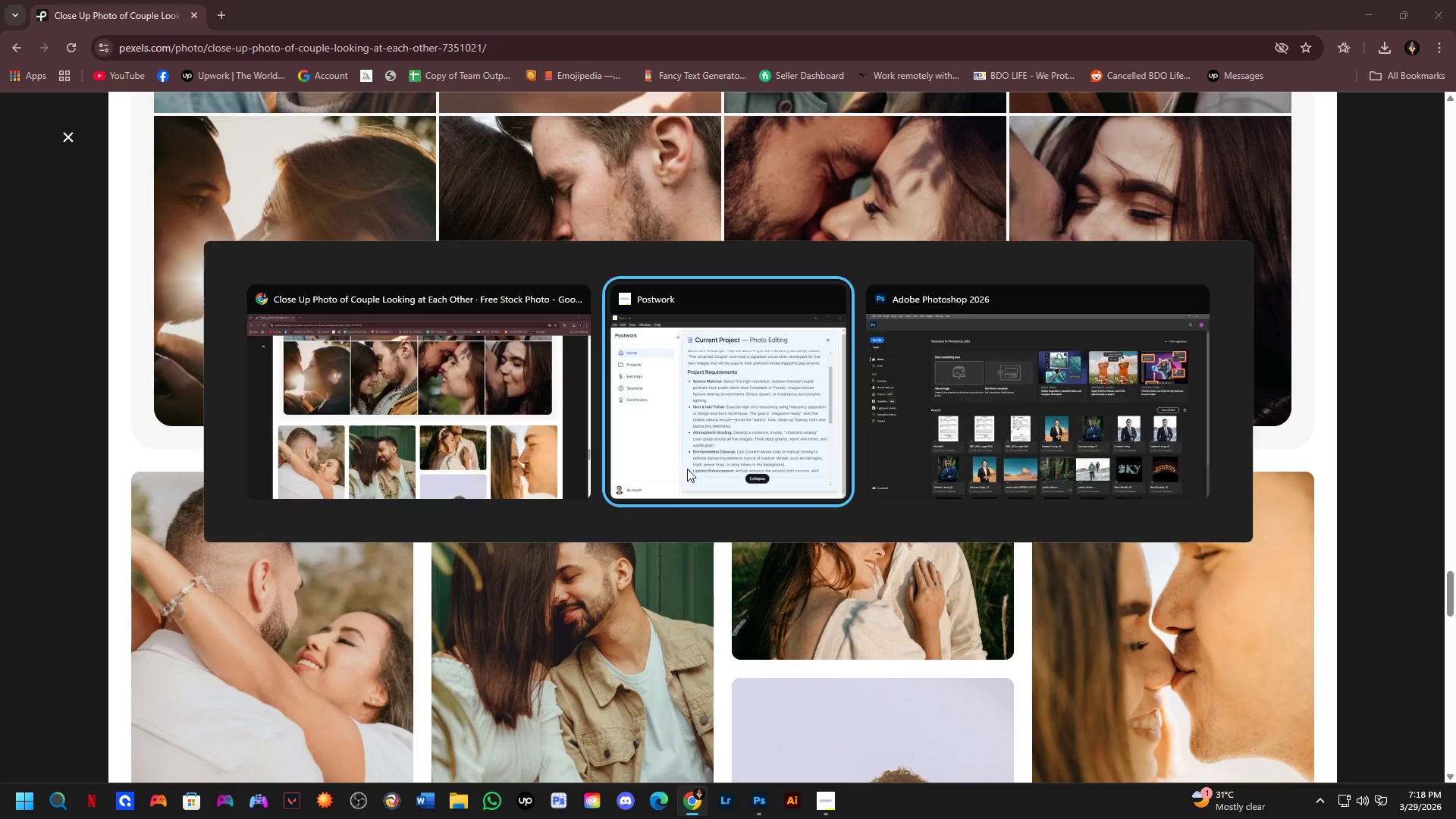 
key(Alt+Tab)